 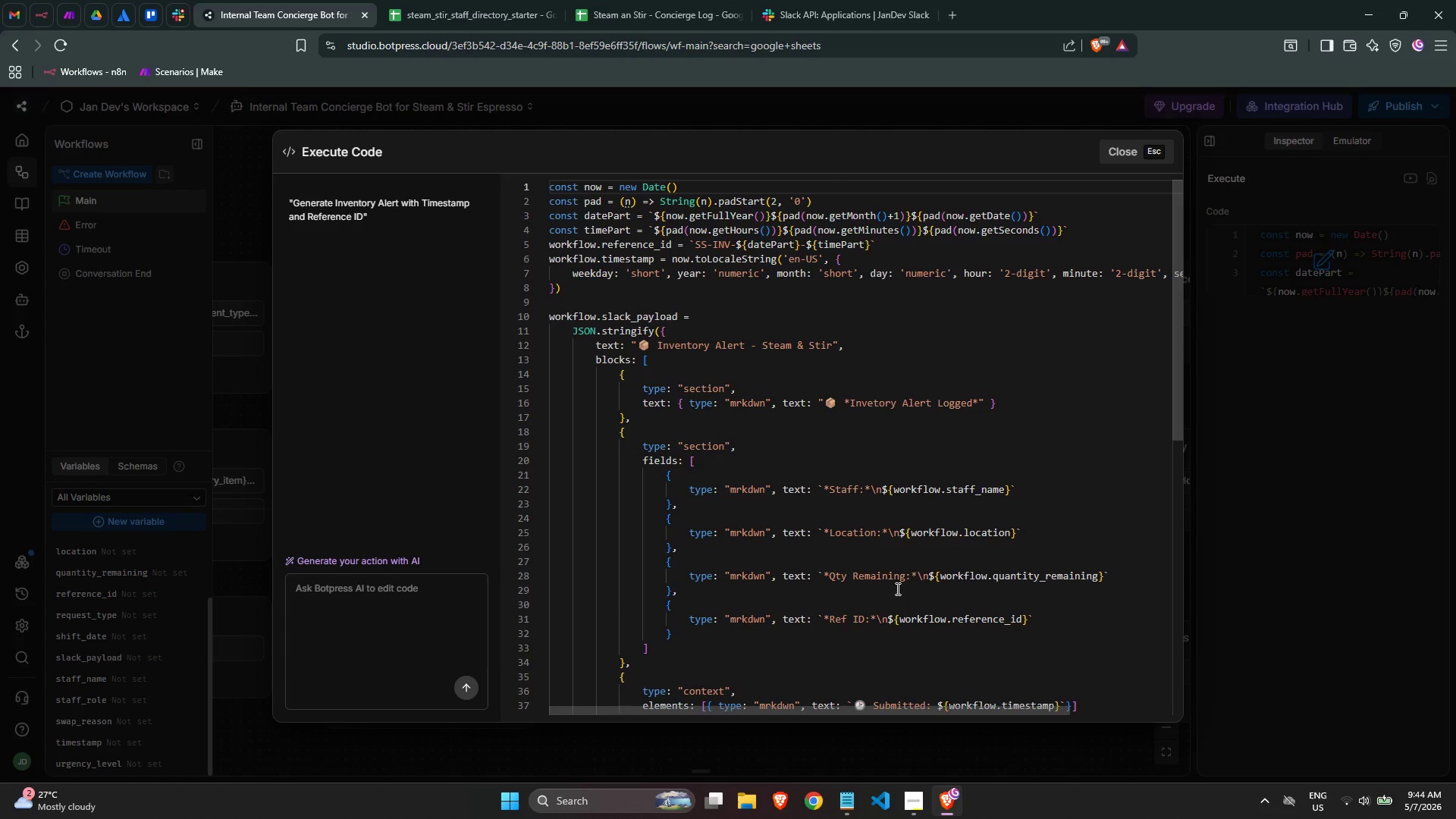 
mouse_move([1113, 193])
 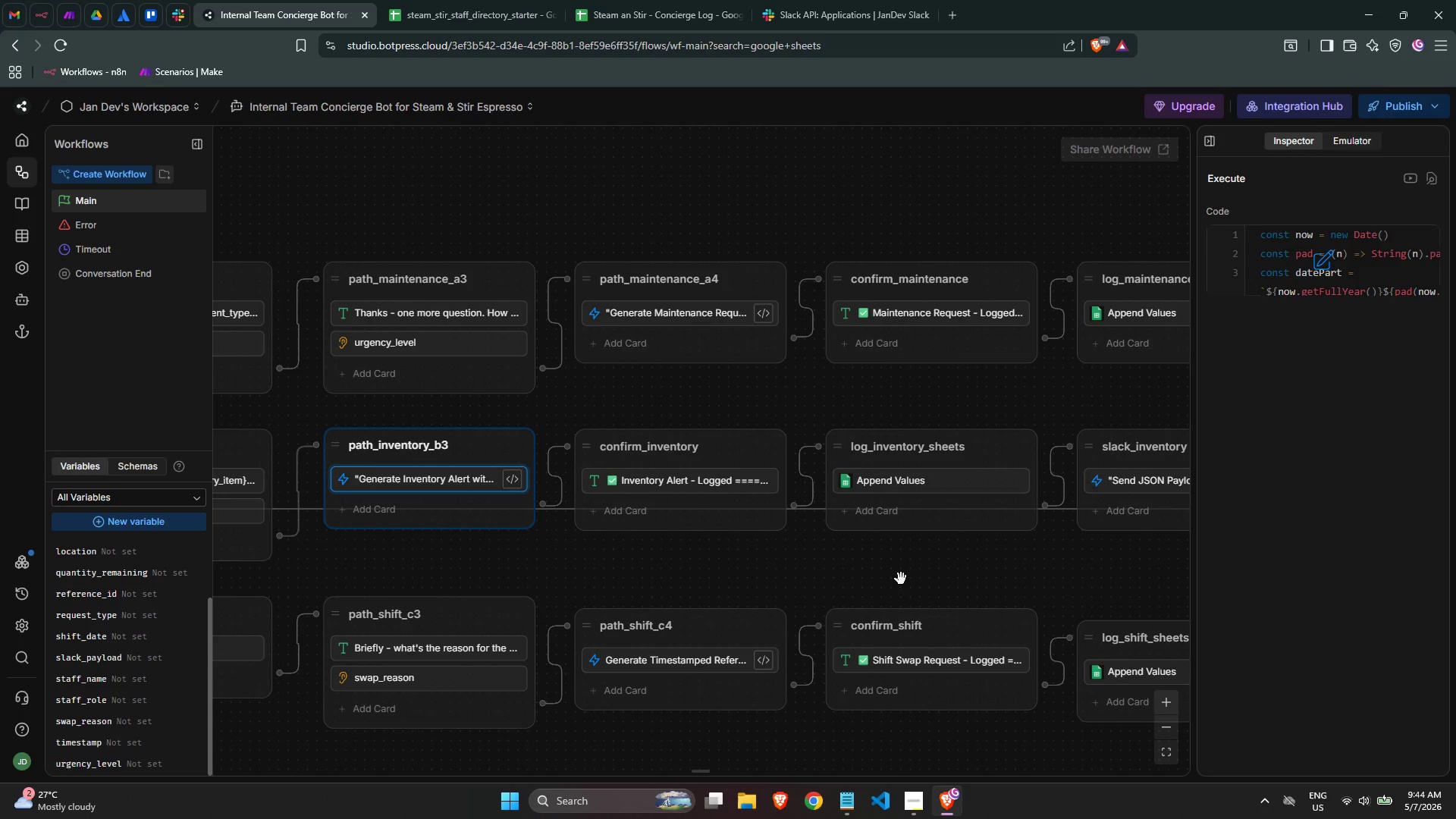 
left_click([908, 576])
 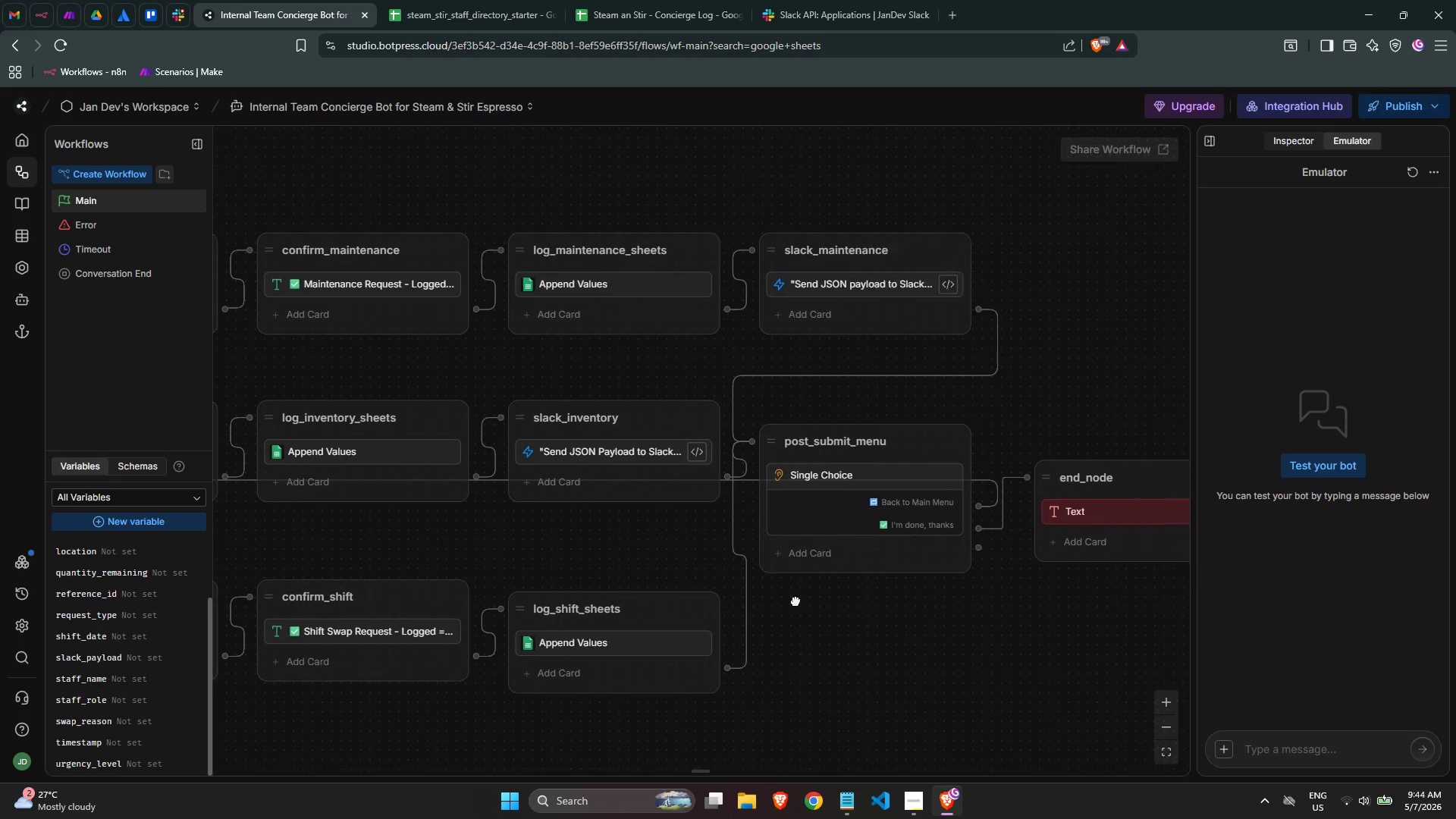 
left_click([948, 482])
 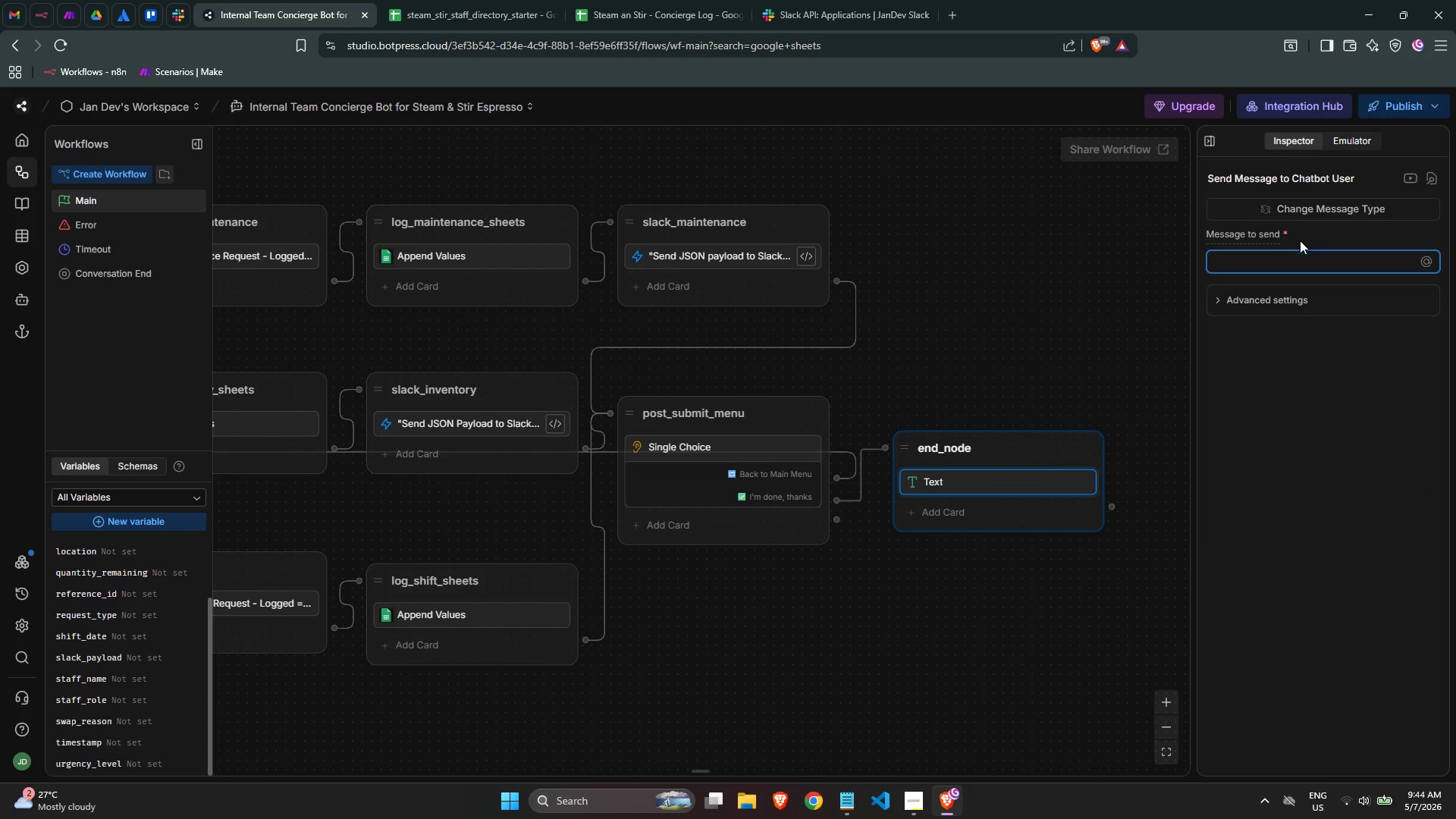 
left_click([1272, 261])
 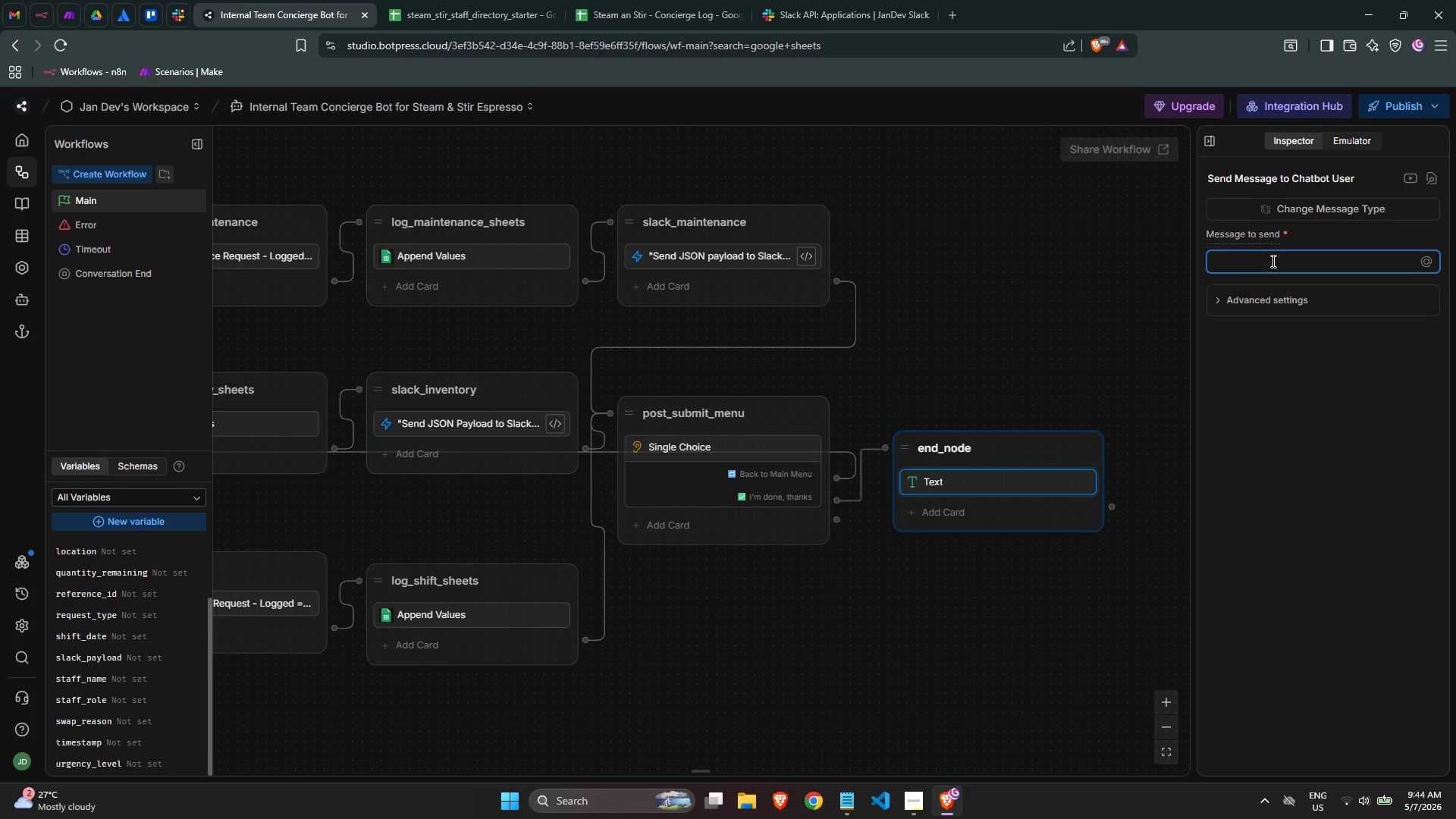 
key(Meta+MetaLeft)
 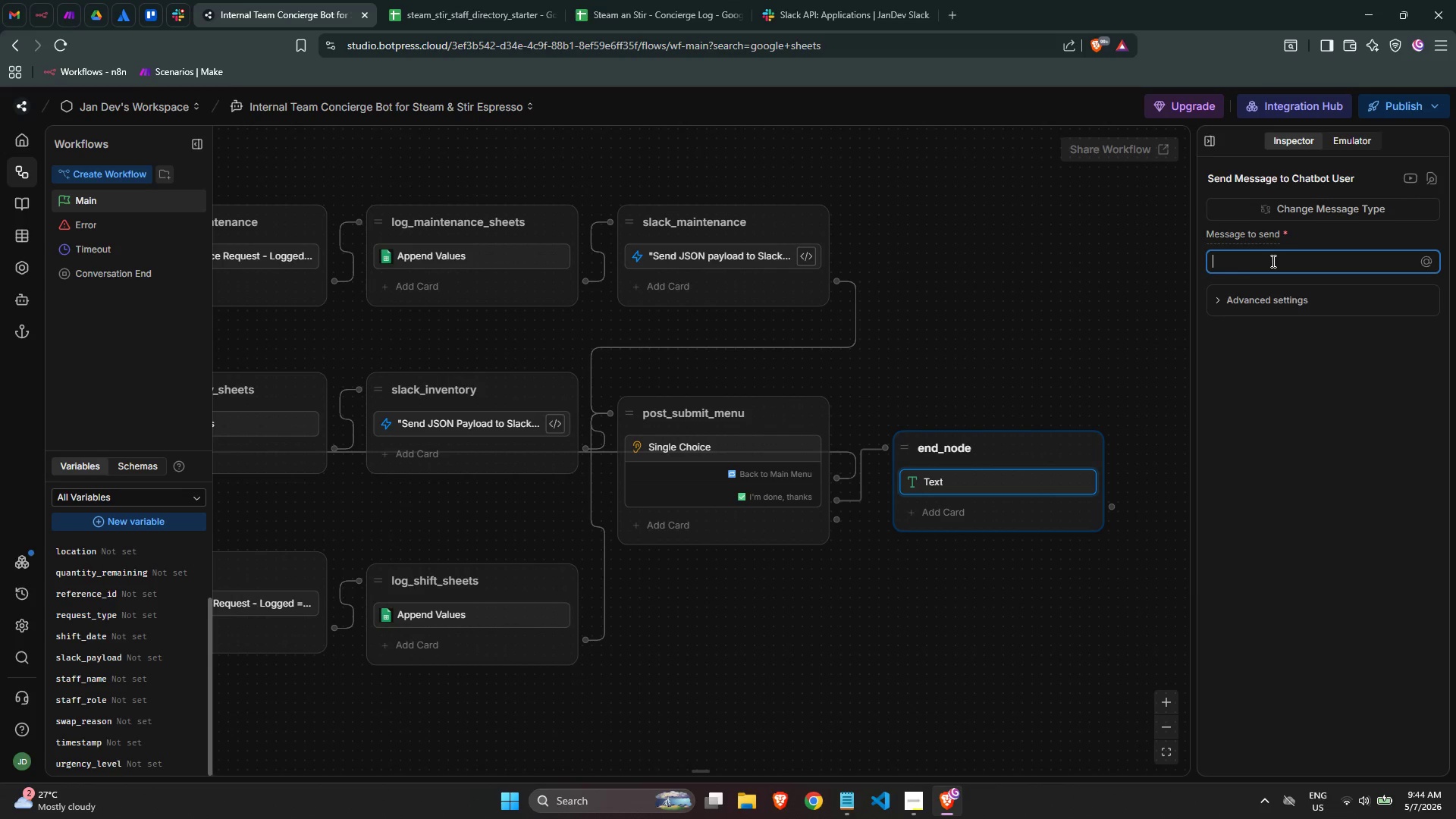 
key(Meta+Period)
 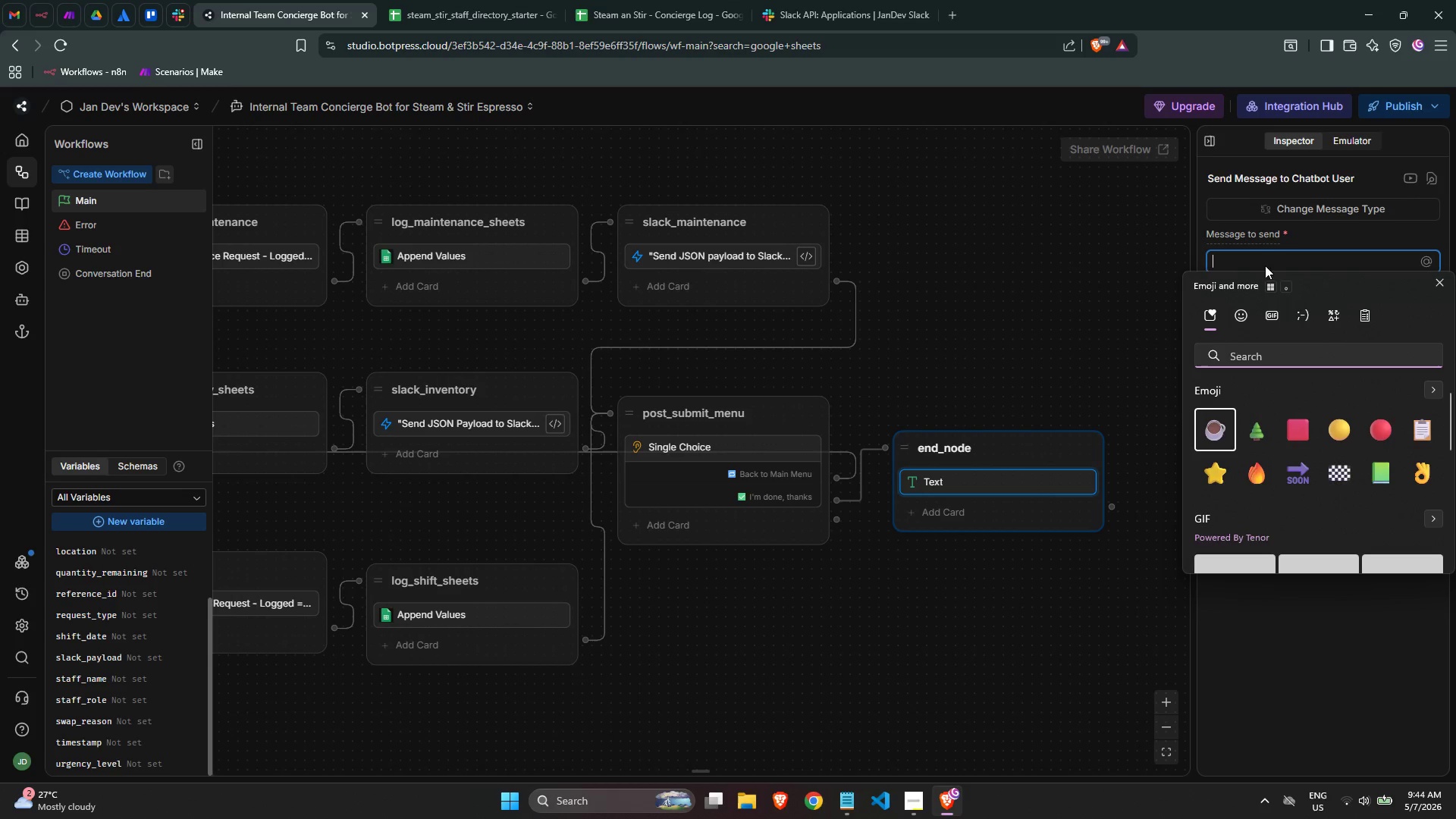 
left_click([1219, 432])
 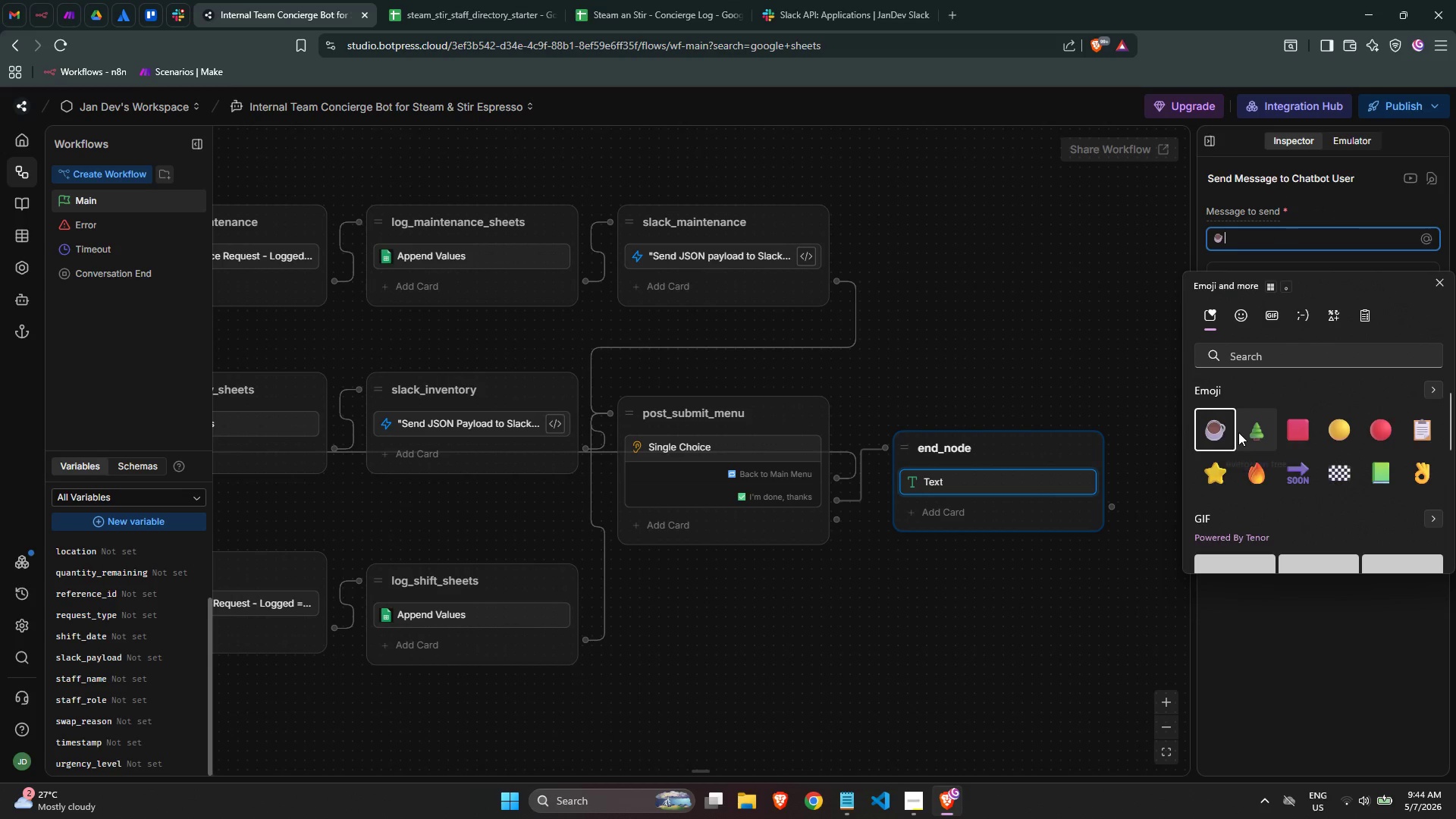 
type( Thanks, @staf)
 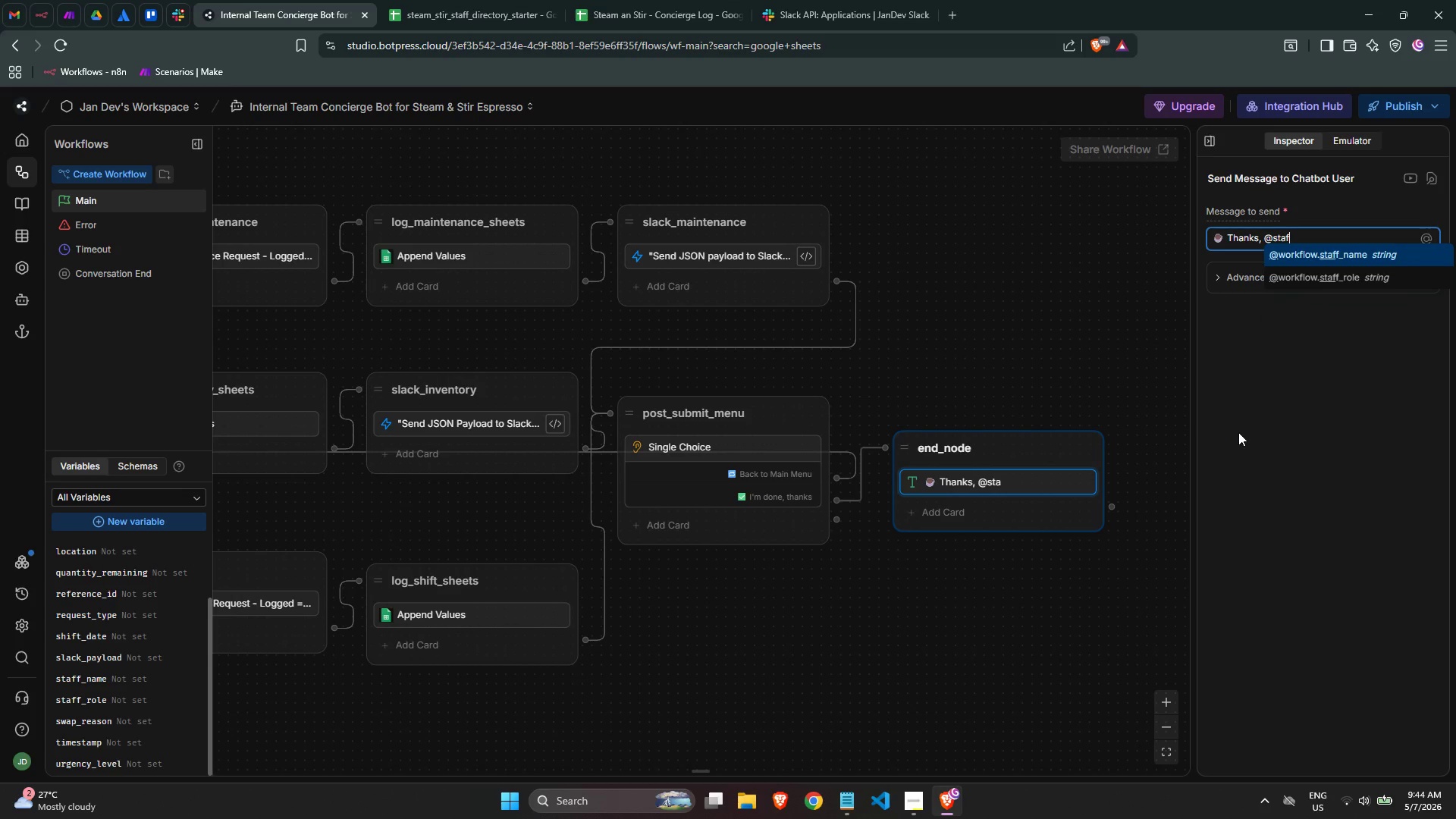 
key(Enter)
 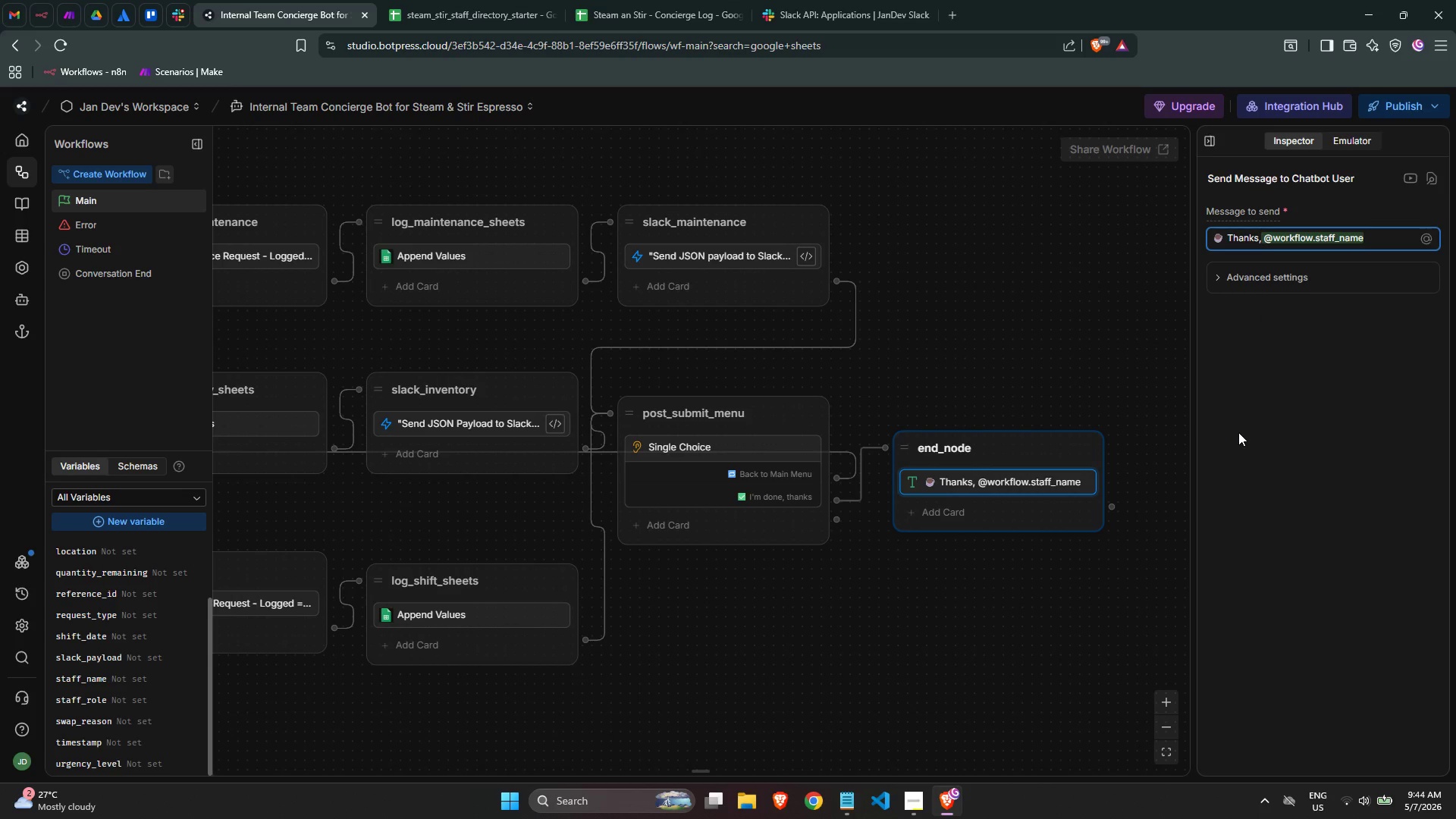 
key(Shift+1)
 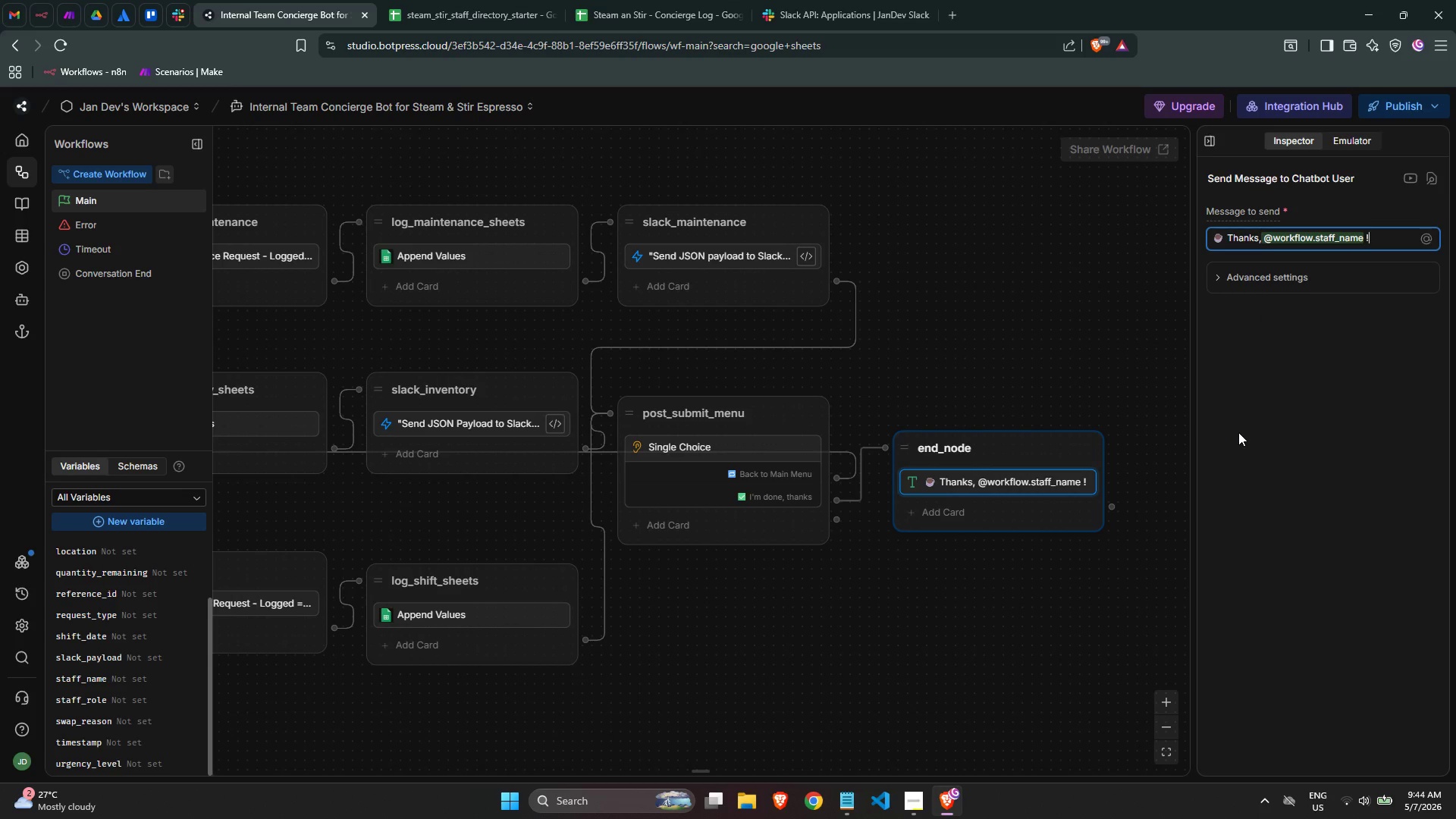 
key(Backspace)
 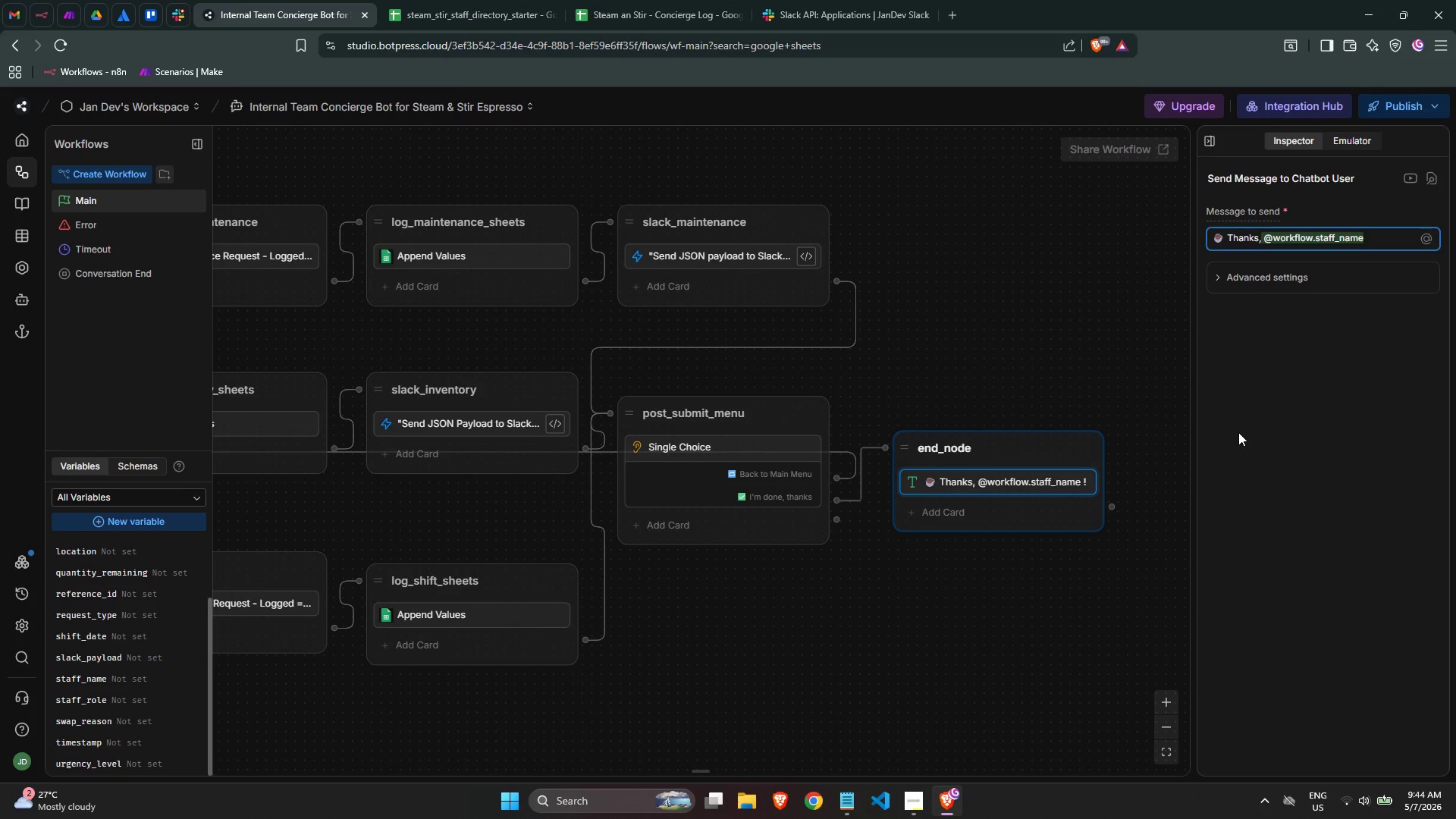 
key(Shift+ShiftLeft)
 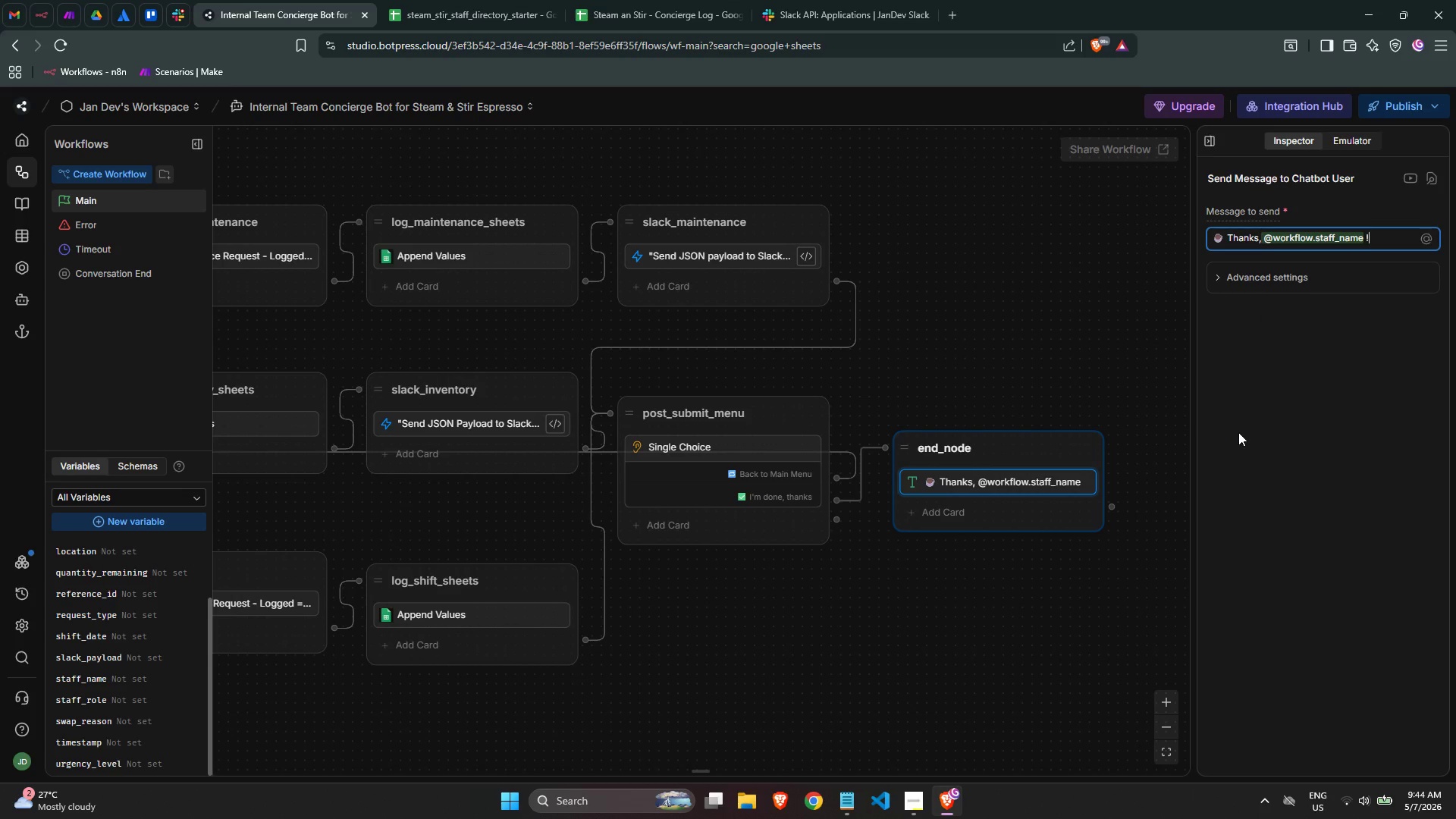 
key(Shift+1)
 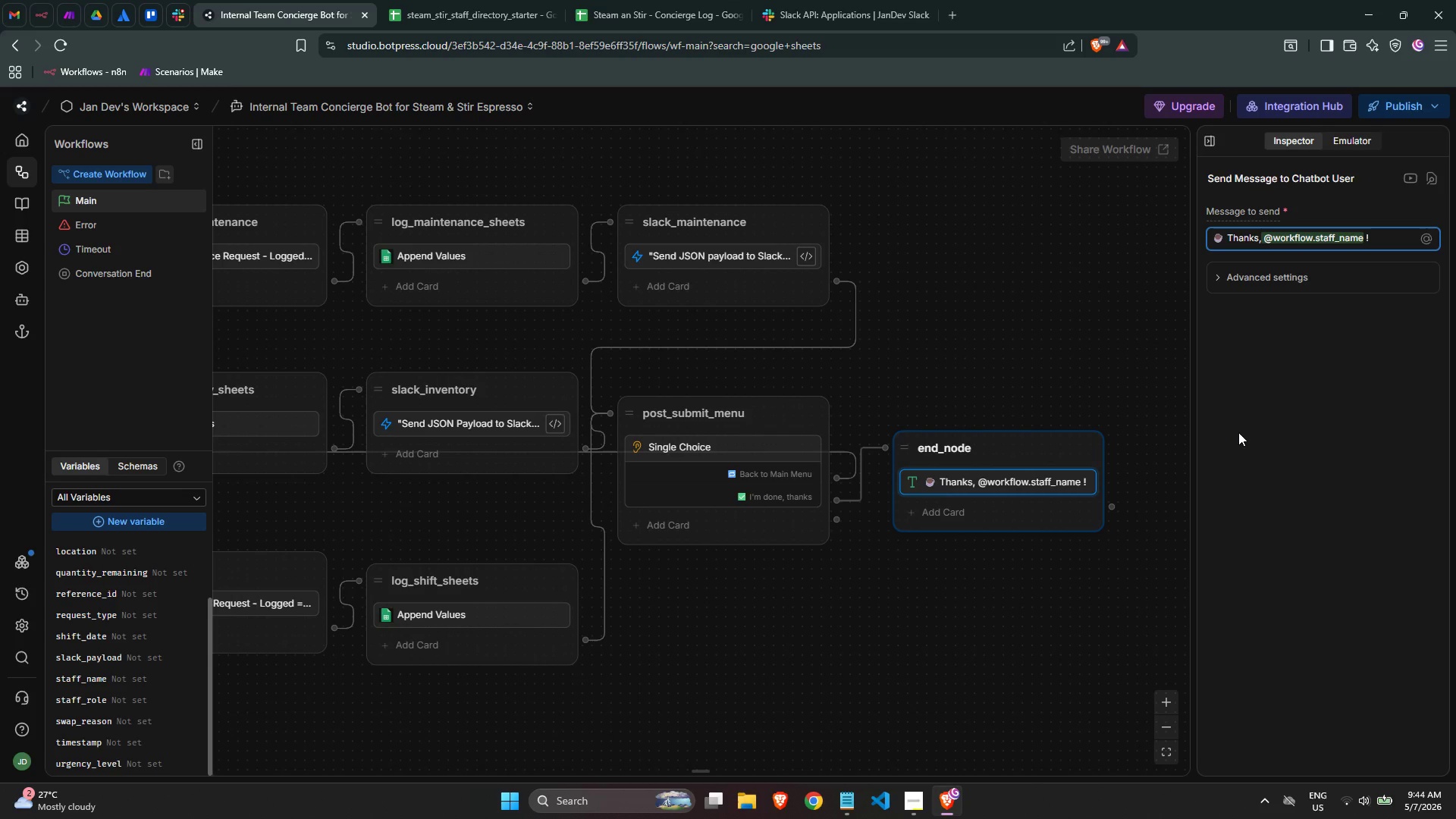 
key(Enter)
 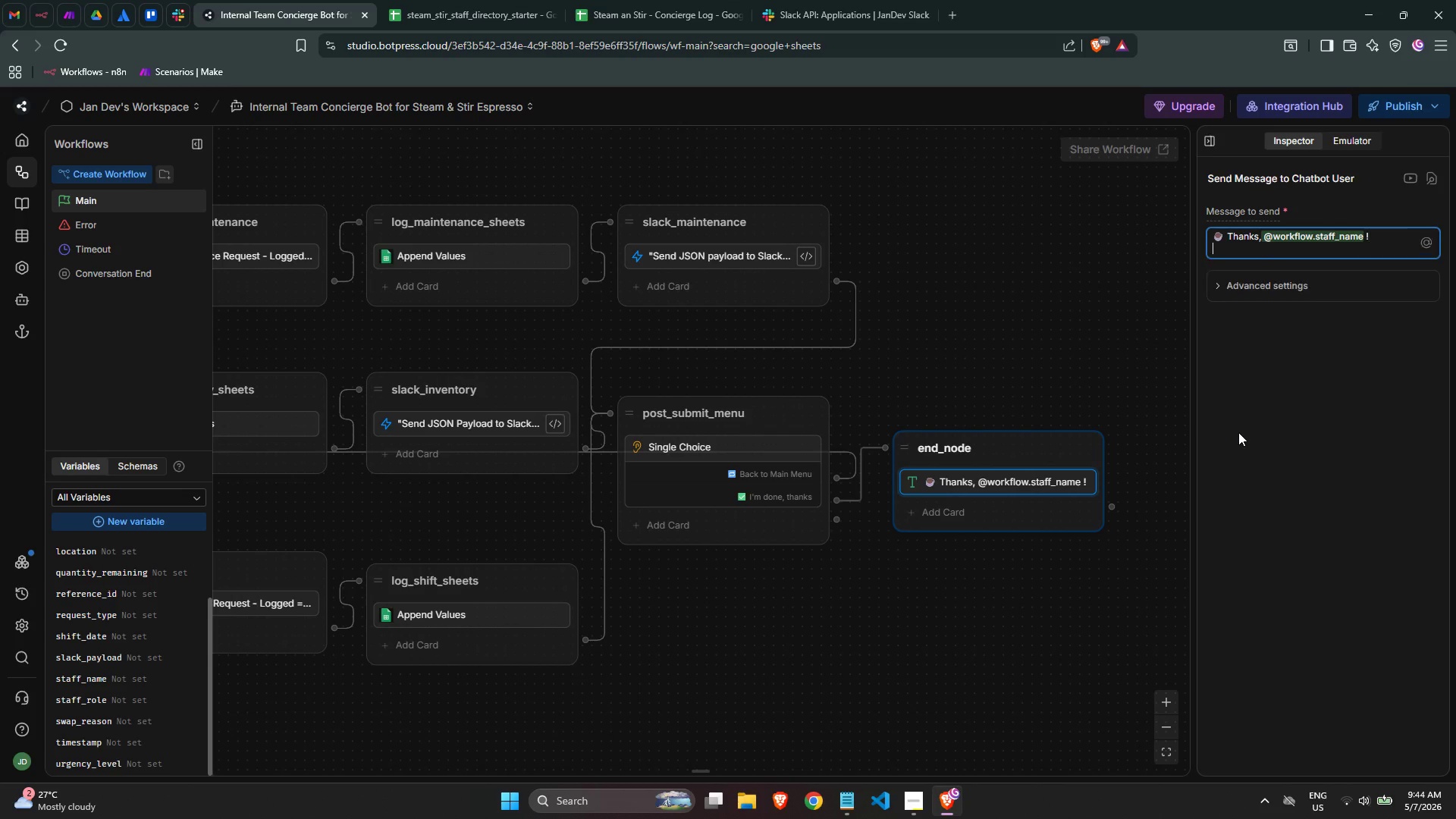 
key(Enter)
 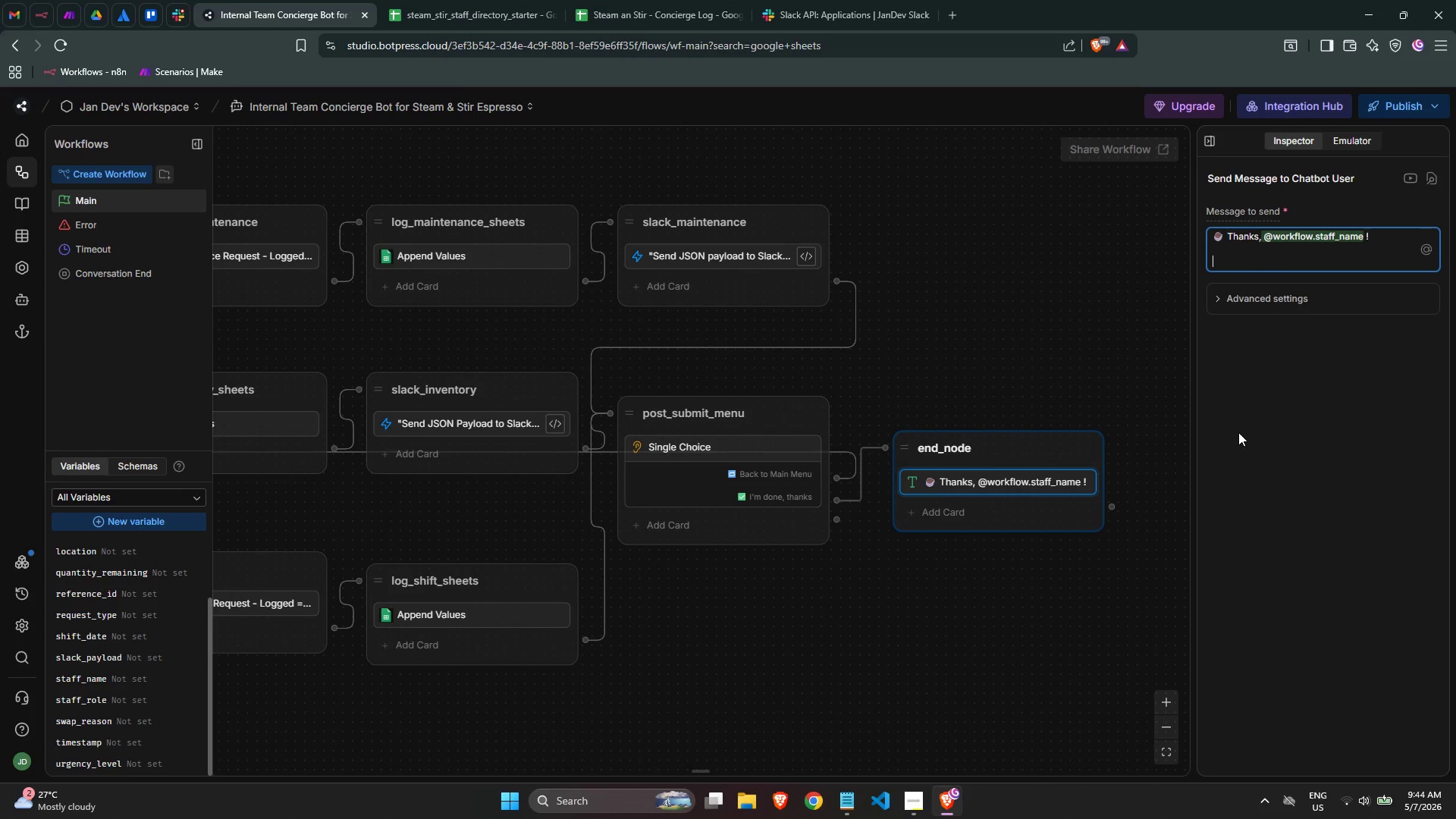 
type(You're all set. If anything else comes up, just open a new chat and I'll be righ)
key(Backspace)
type(ht here.)
 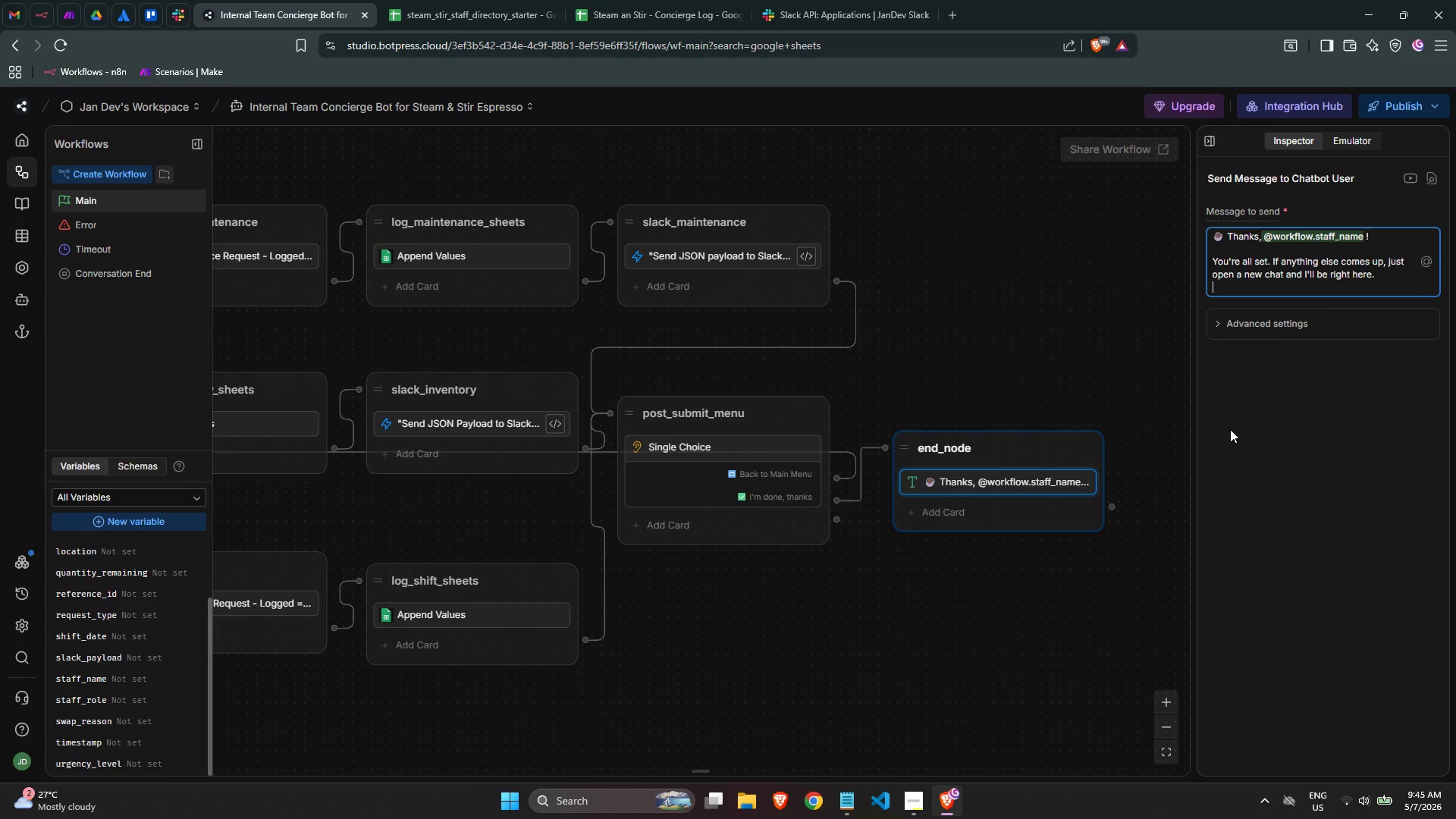 
 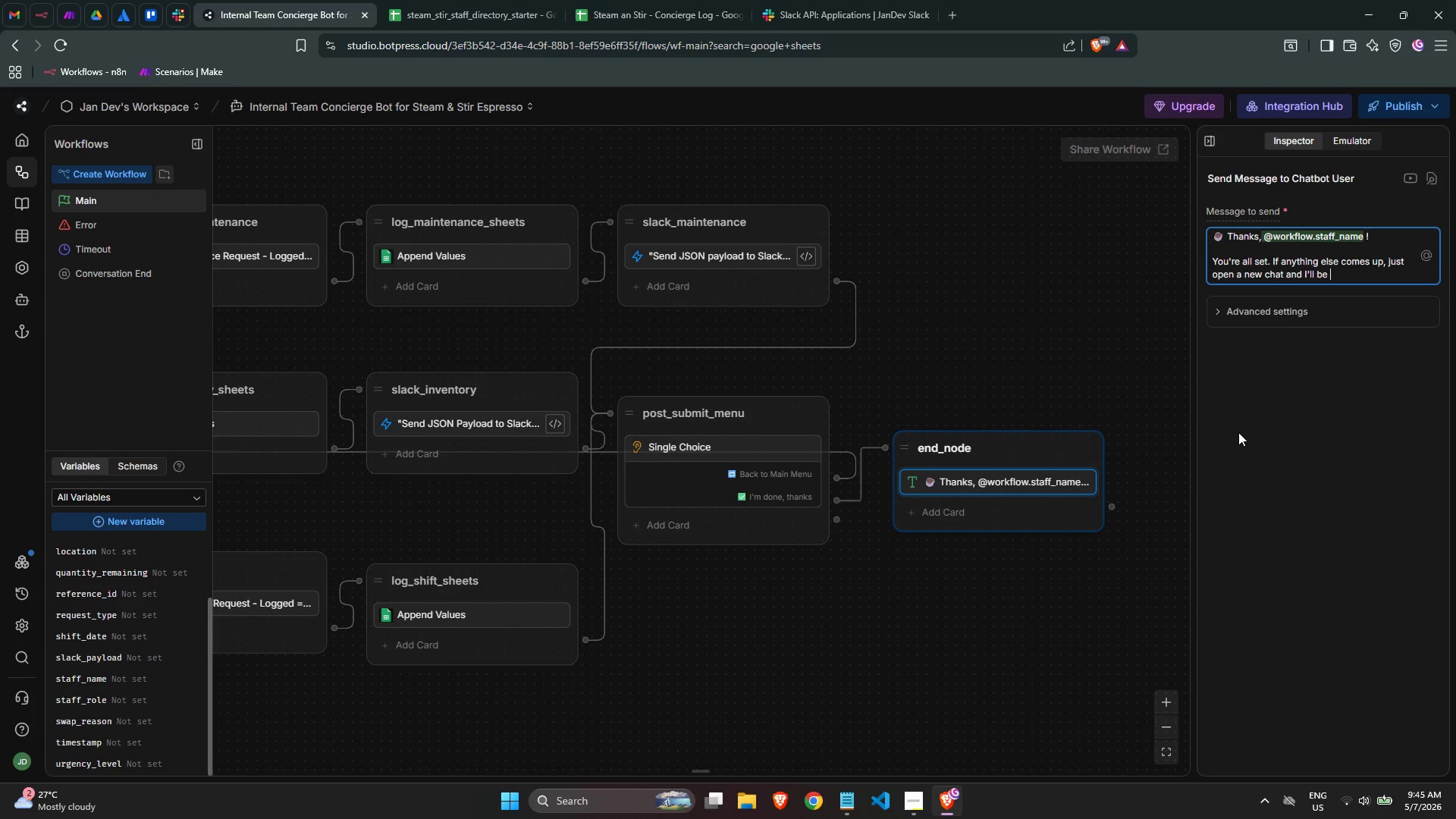 
key(Enter)
 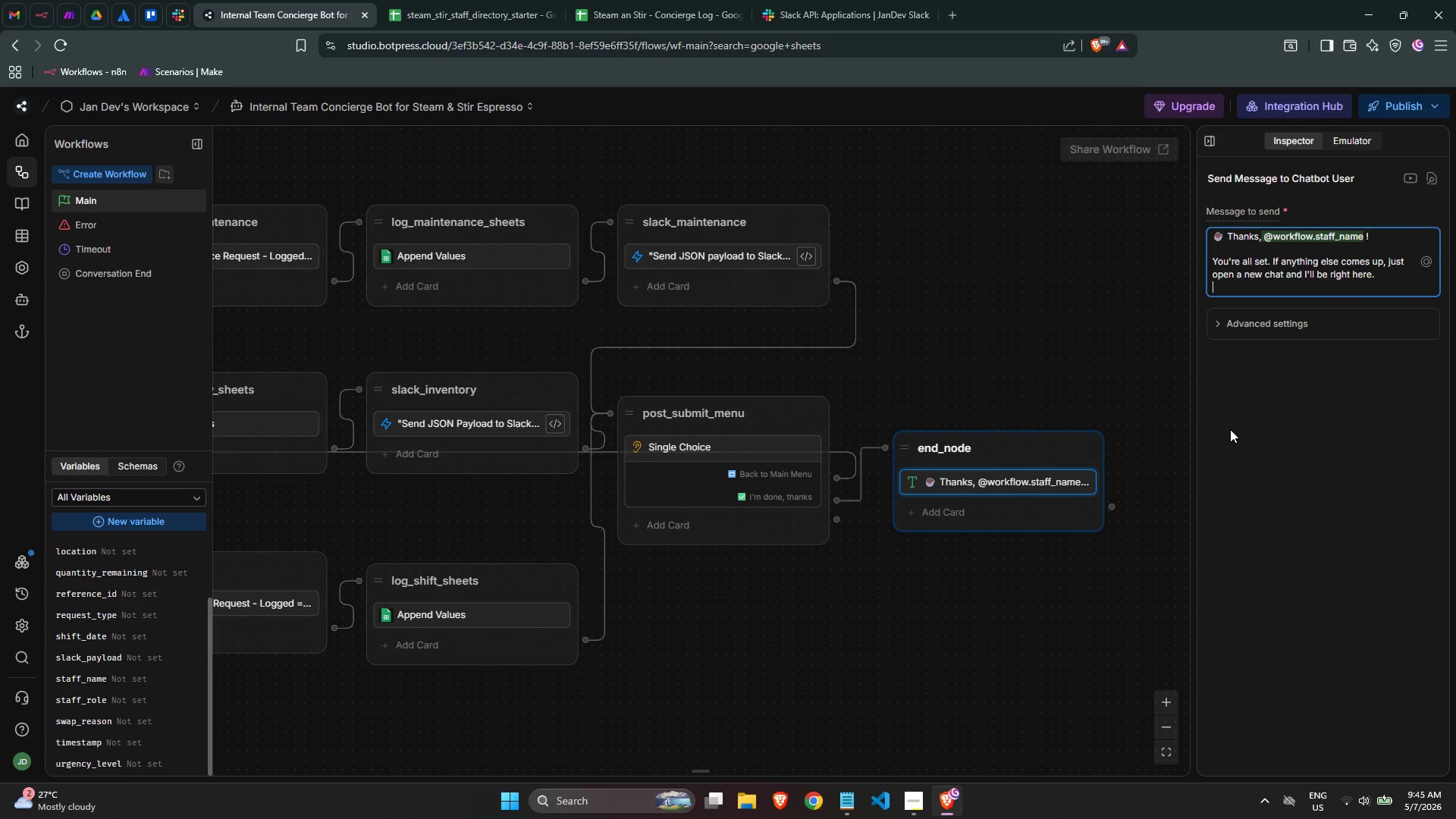 
key(Enter)
 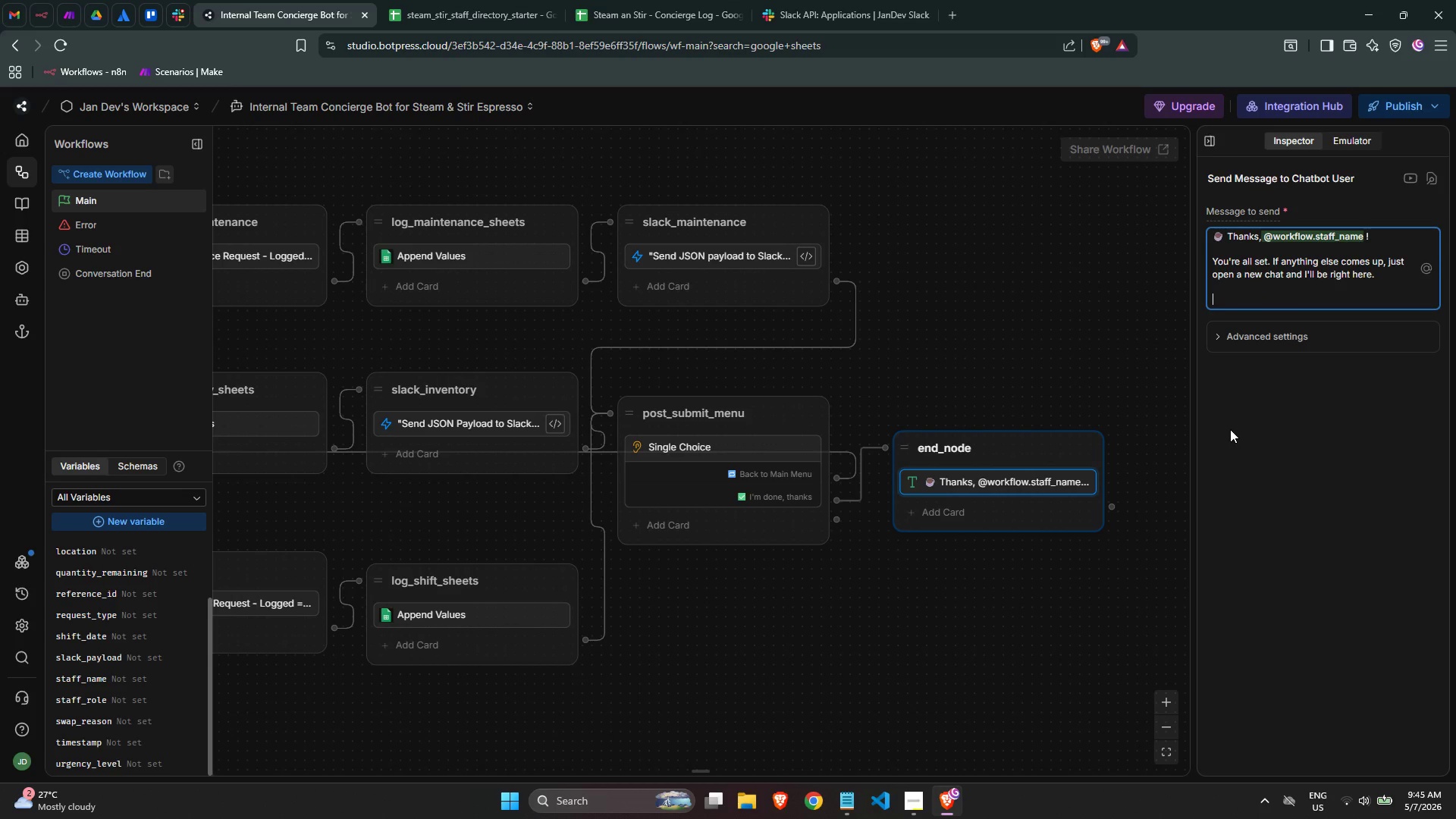 
type(- Steam & Stir Team Concierge)
 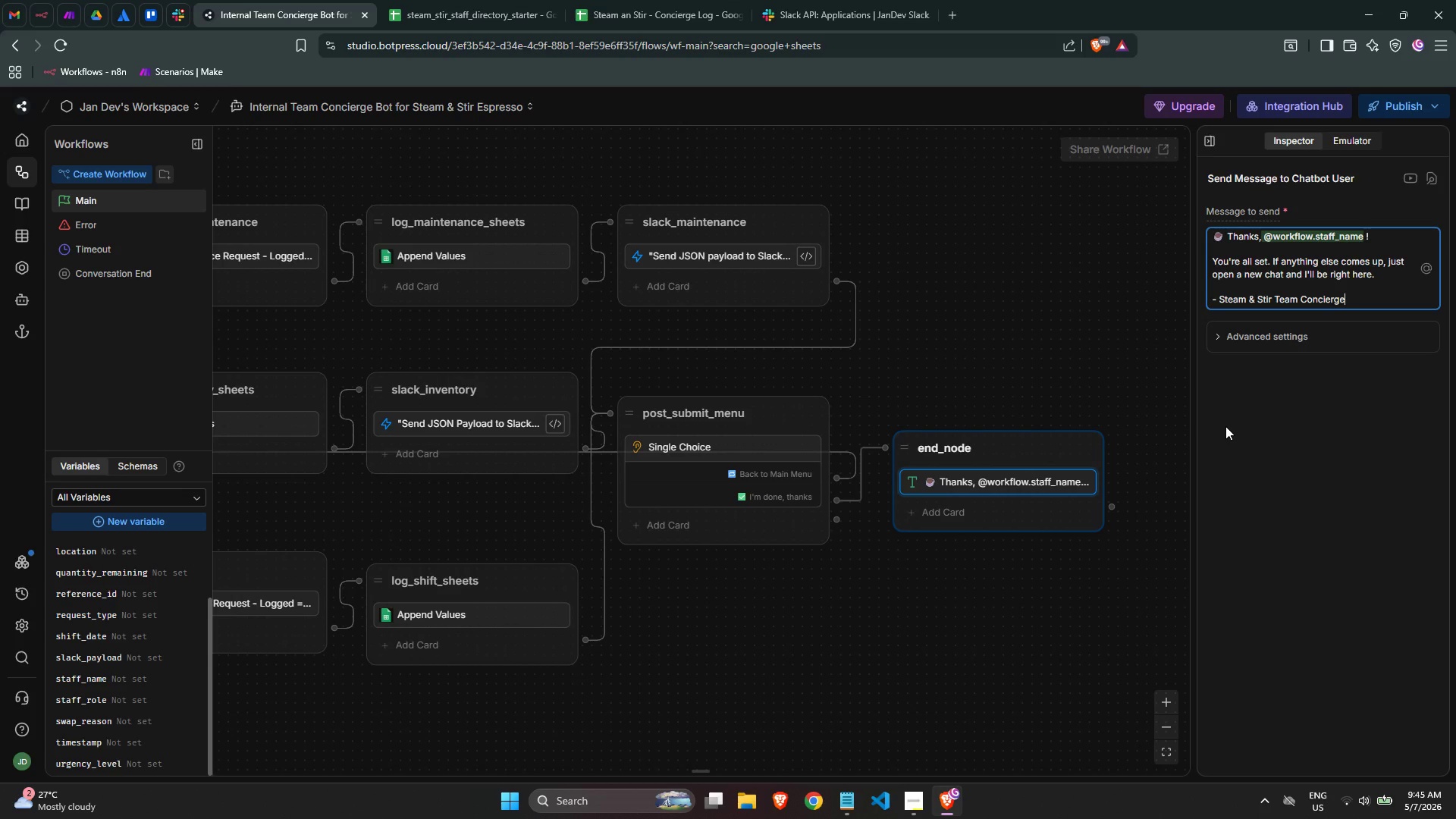 